 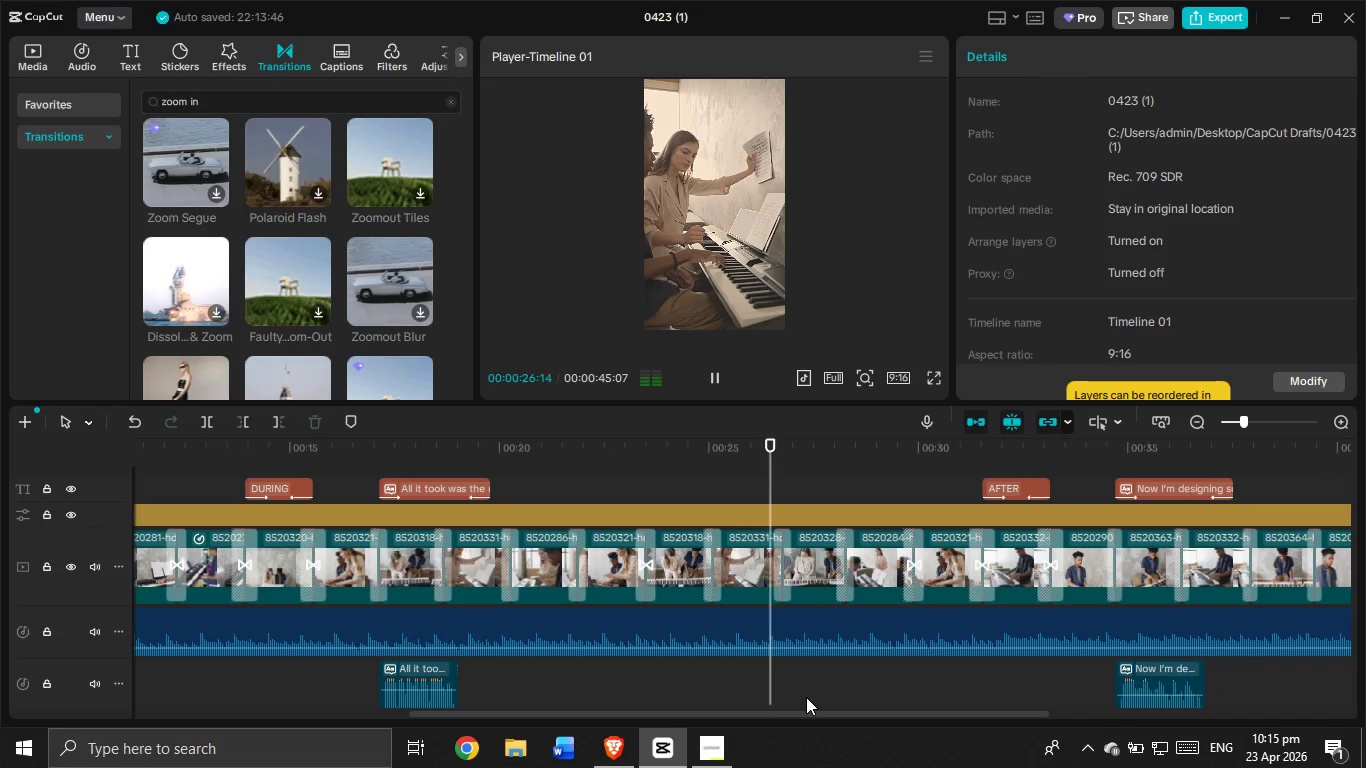 
left_click_drag(start_coordinate=[770, 711], to_coordinate=[933, 712])
 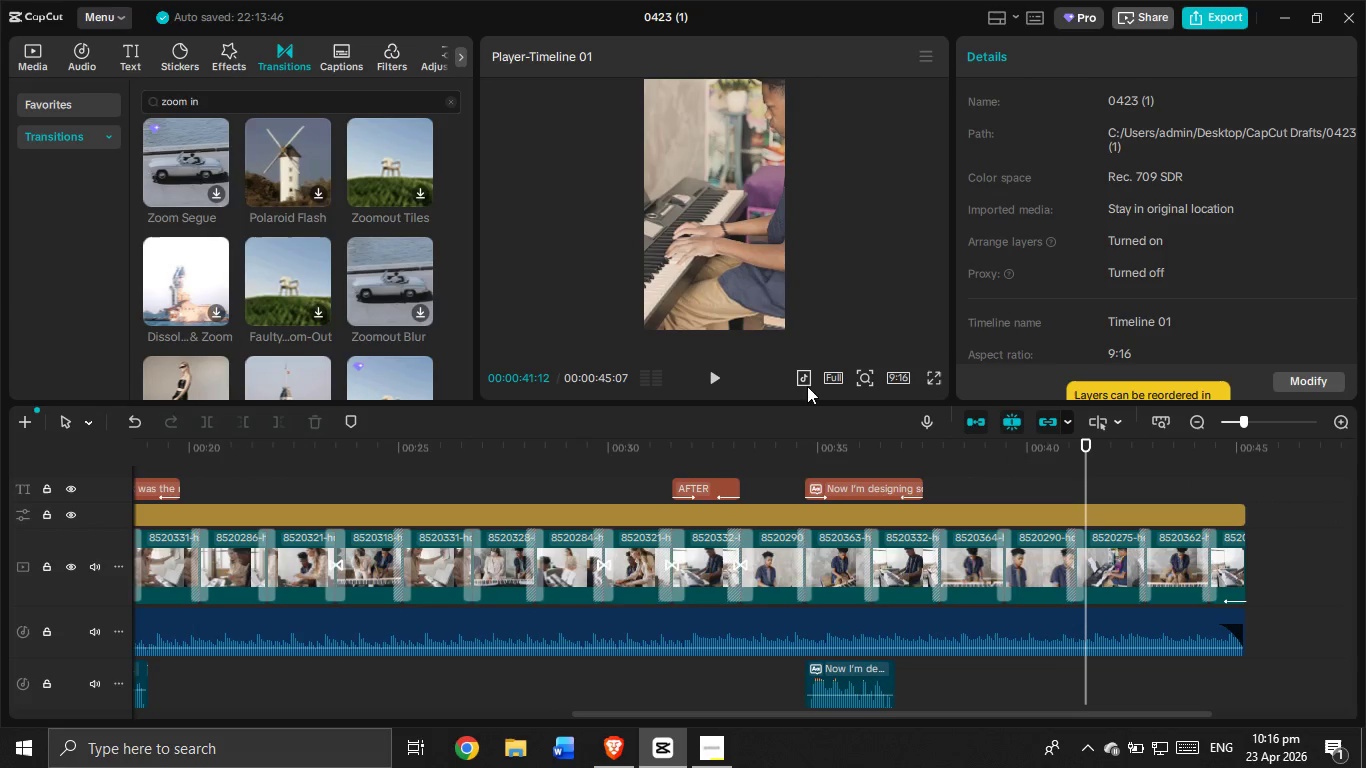 
left_click([704, 370])
 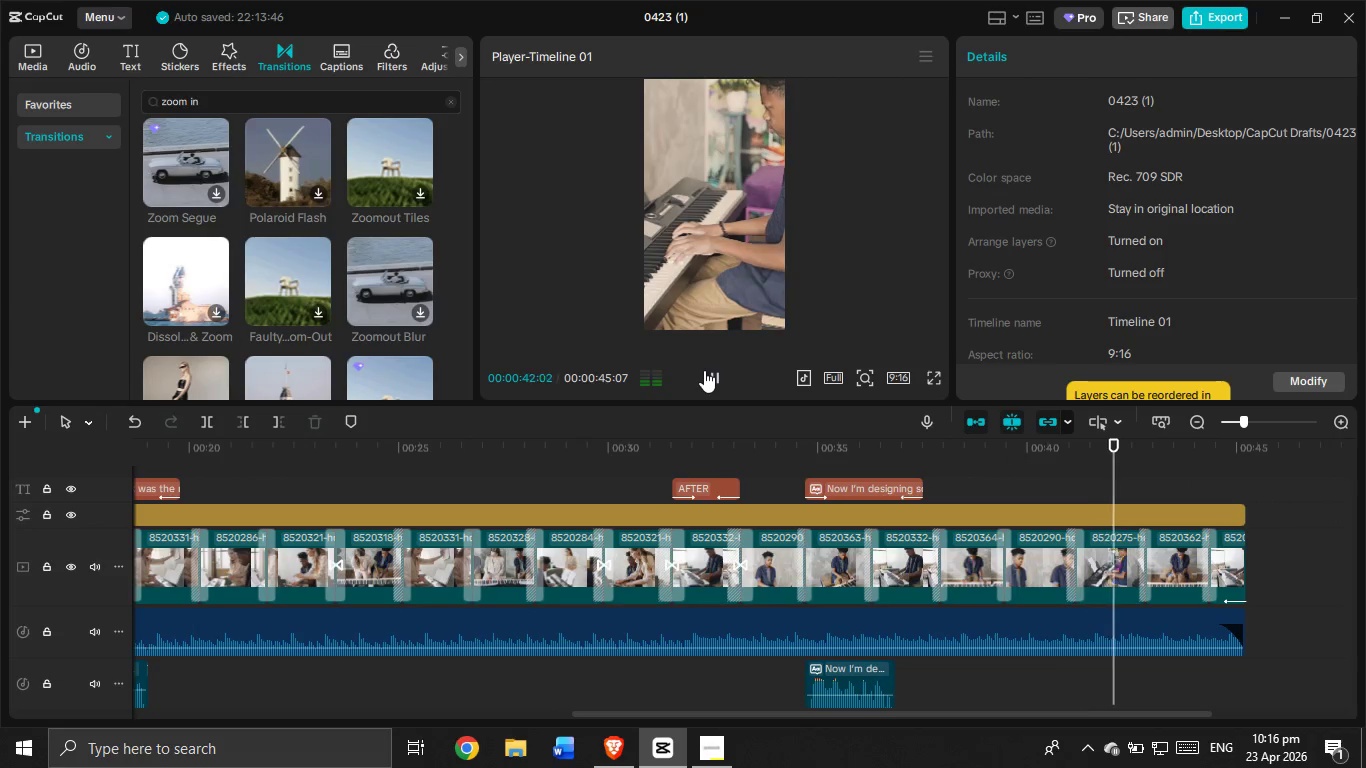 
left_click([704, 370])
 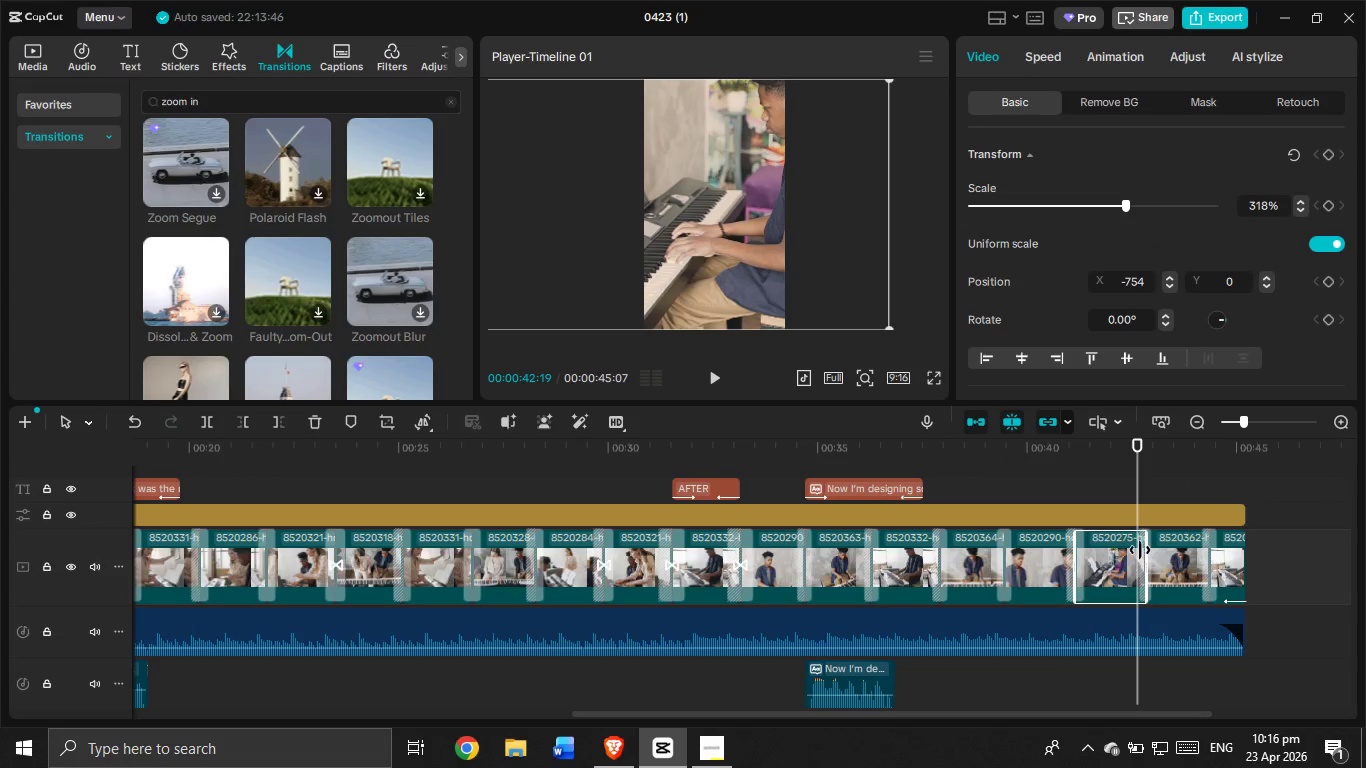 
left_click_drag(start_coordinate=[1144, 553], to_coordinate=[1137, 556])
 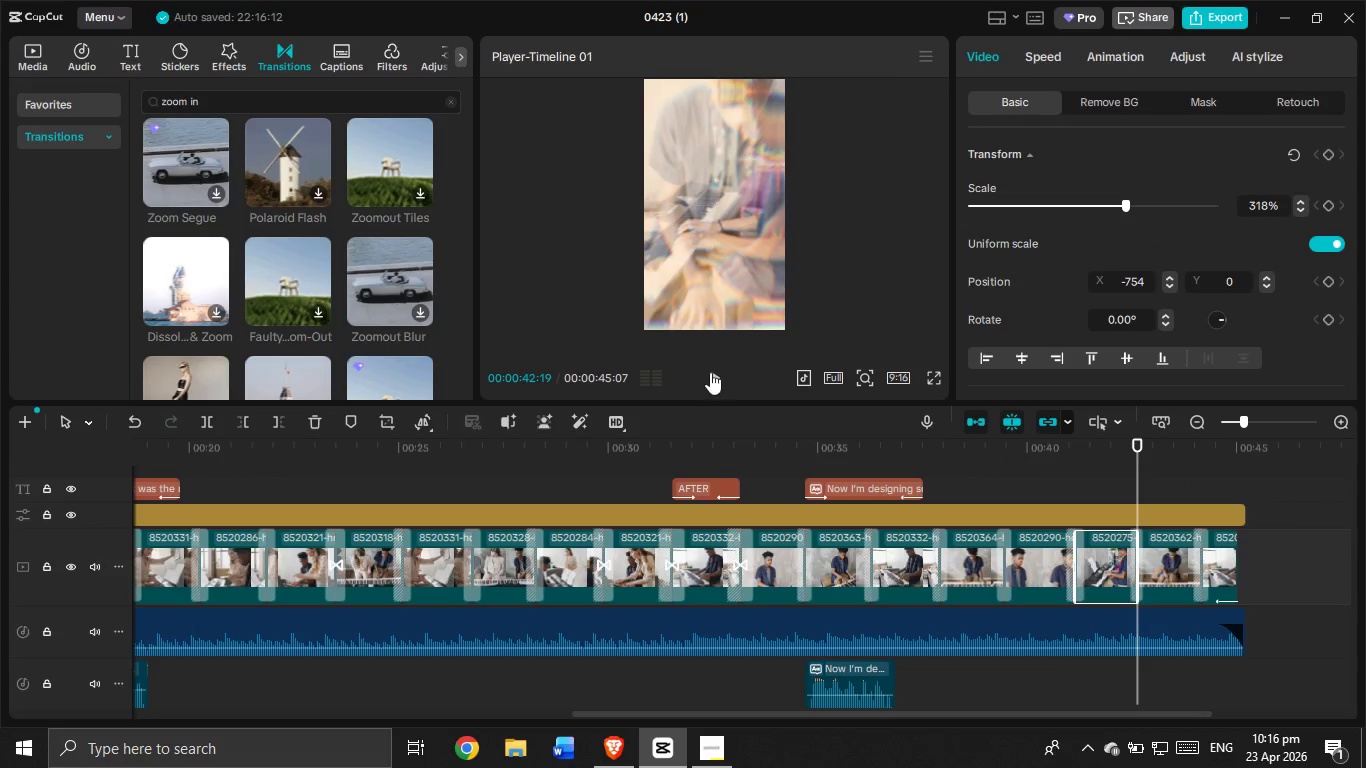 
left_click([711, 372])
 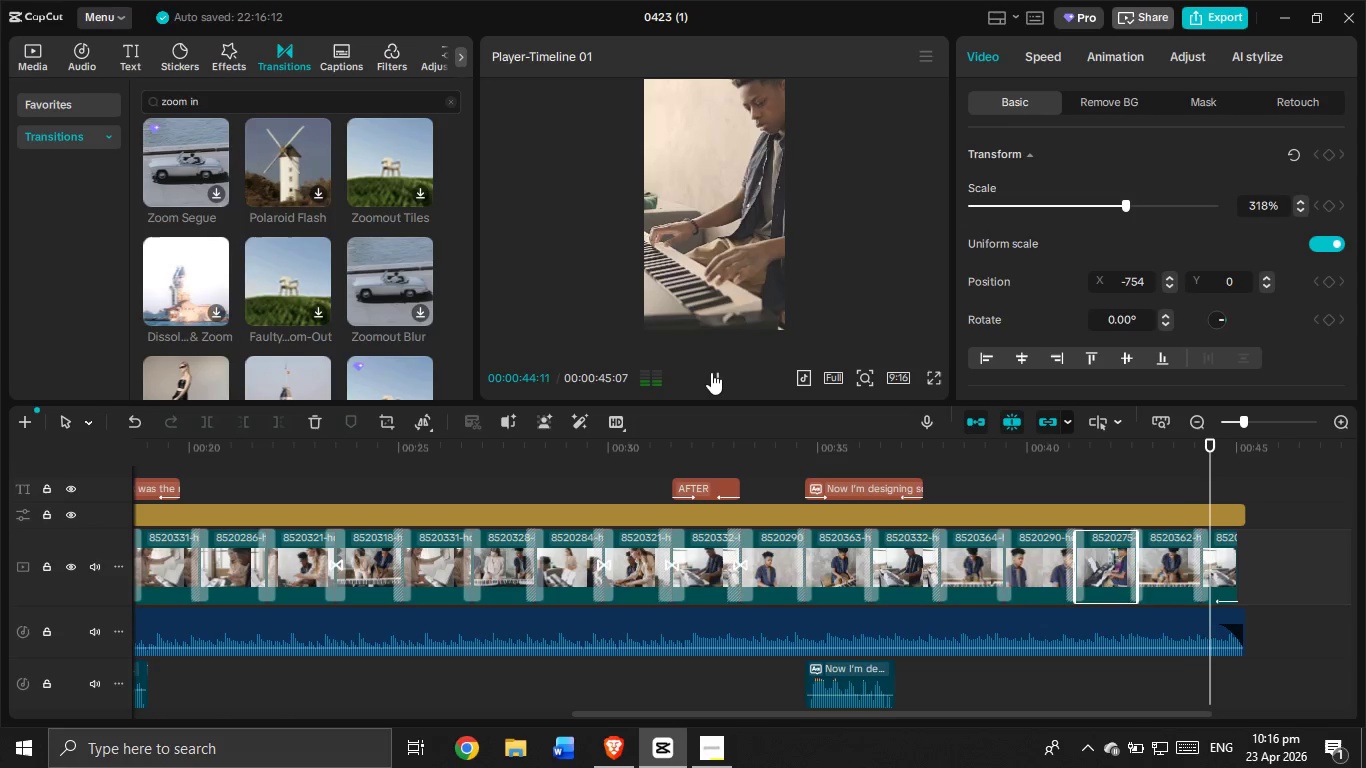 
left_click([711, 372])
 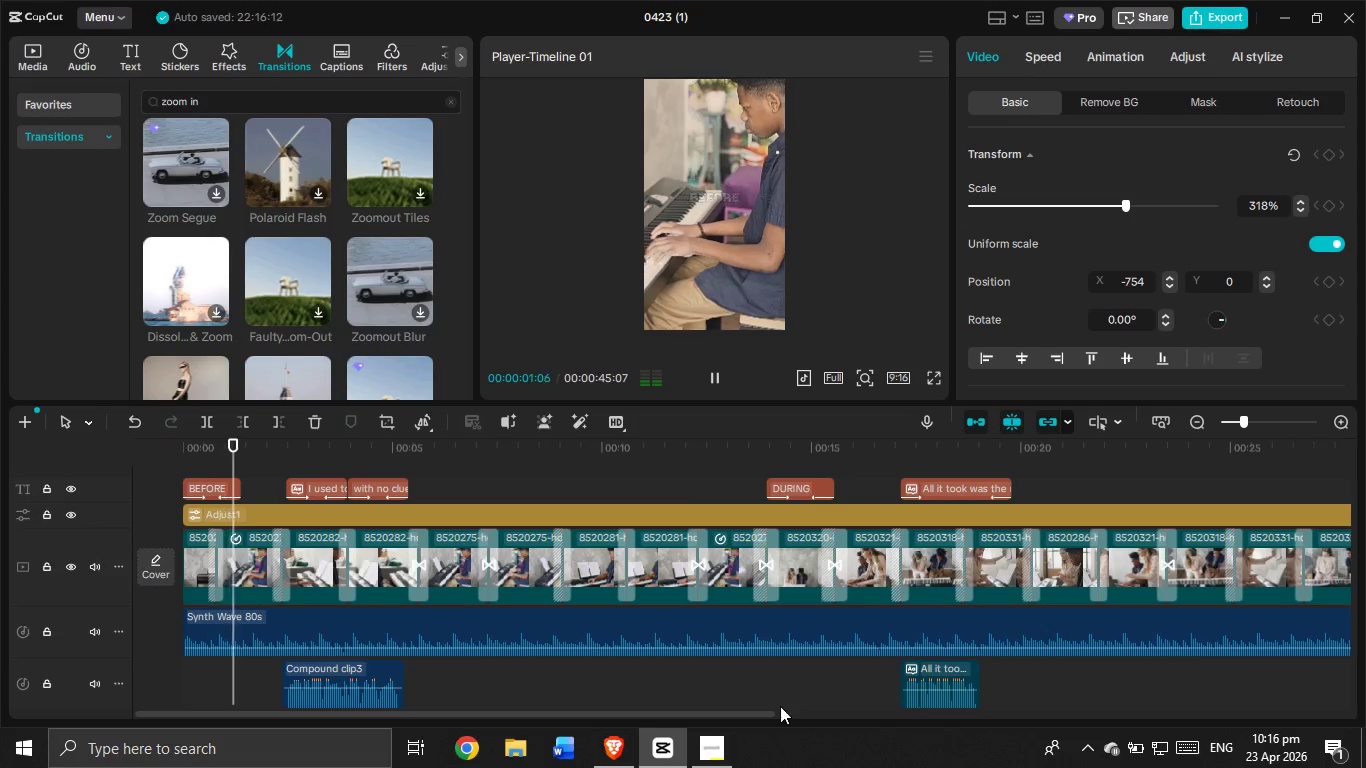 
left_click([764, 719])
 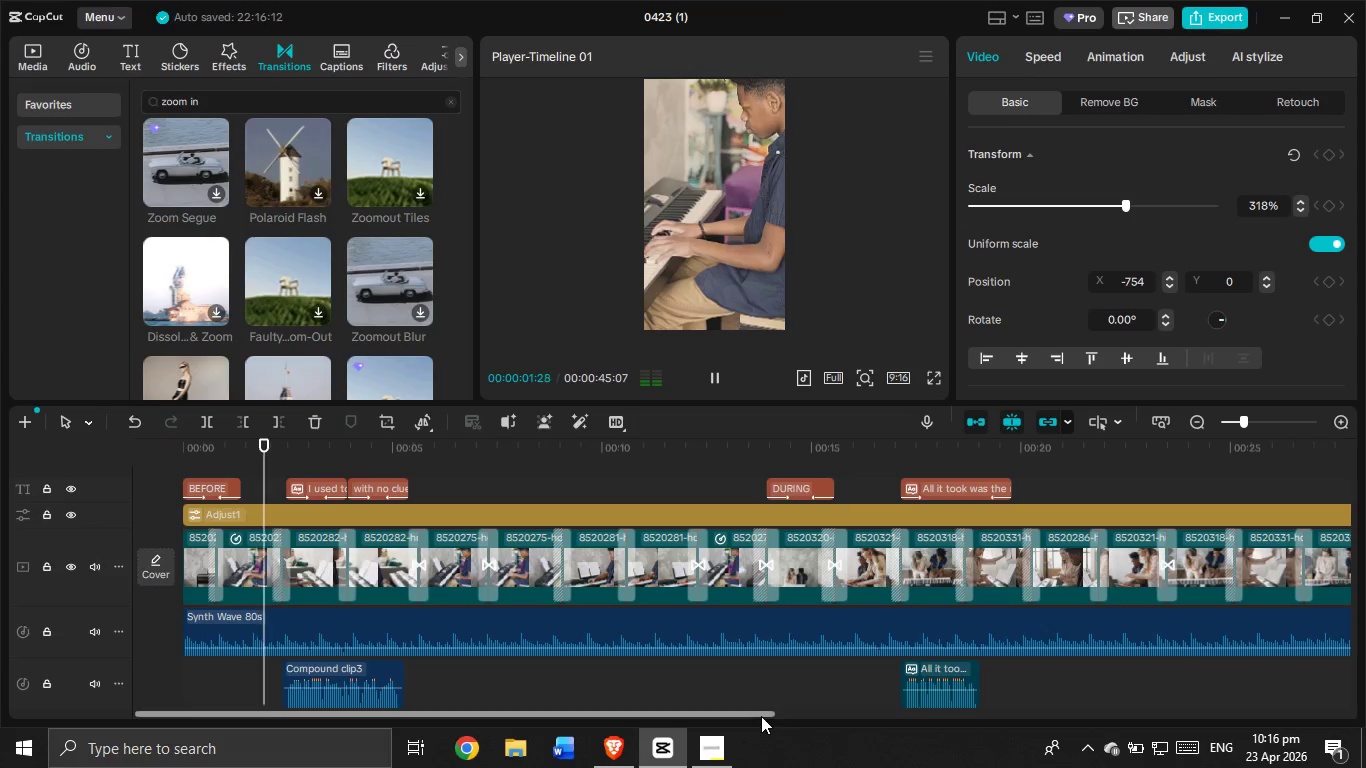 
left_click_drag(start_coordinate=[761, 715], to_coordinate=[1228, 706])
 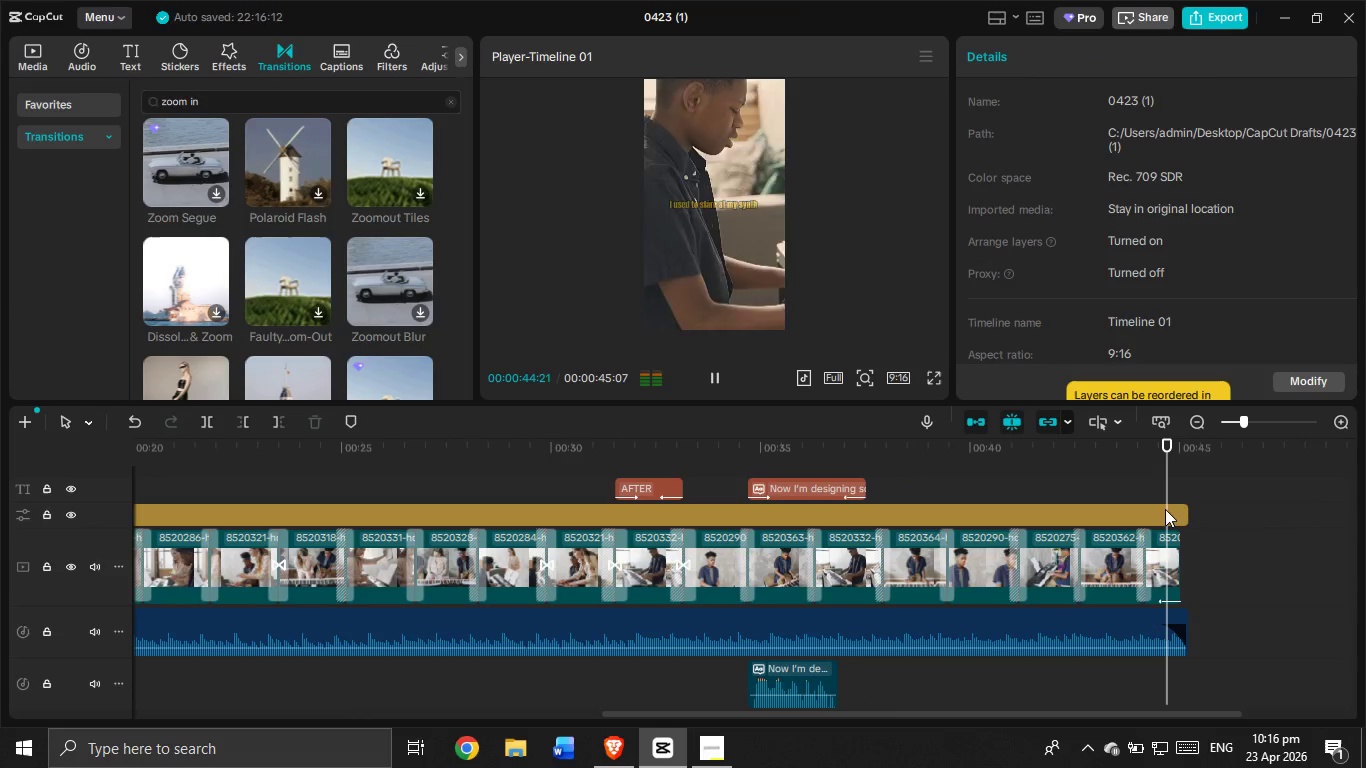 
double_click([1154, 576])
 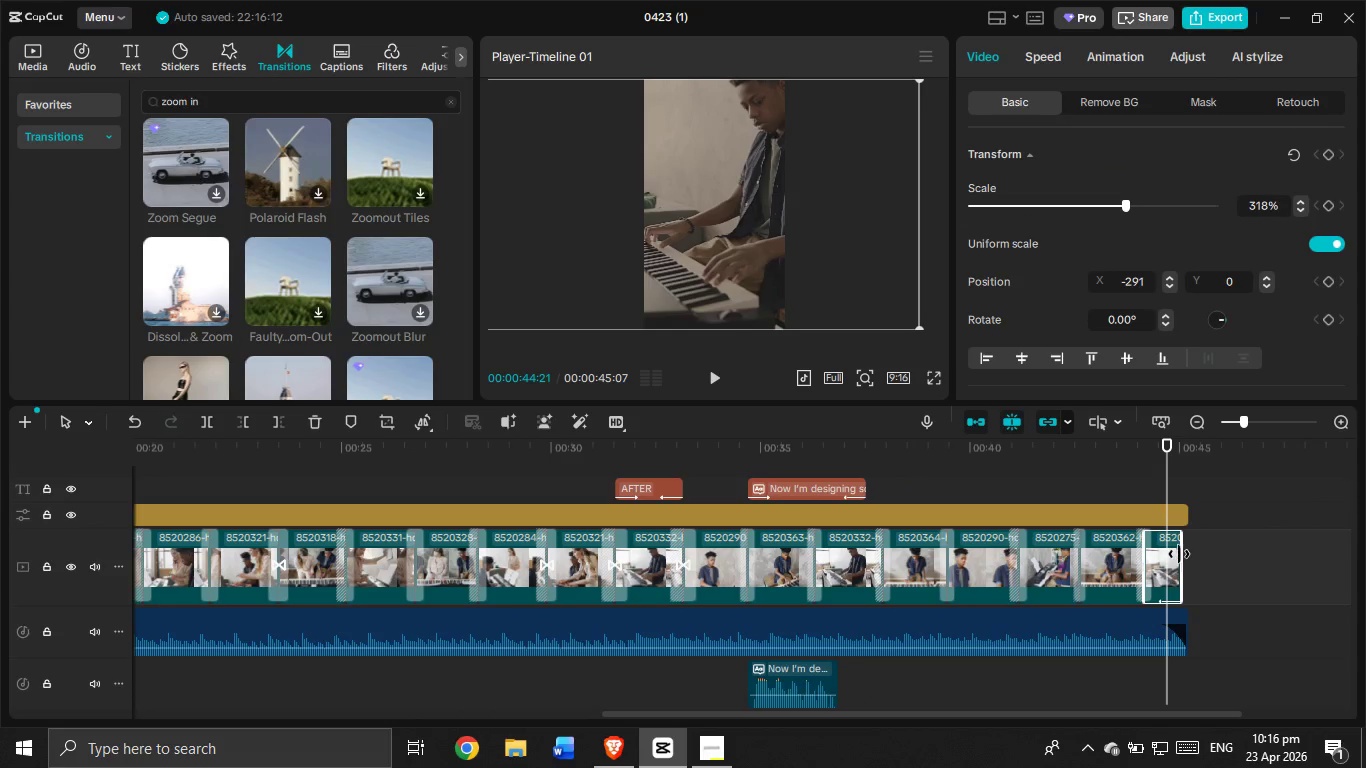 
left_click_drag(start_coordinate=[1179, 553], to_coordinate=[1185, 554])
 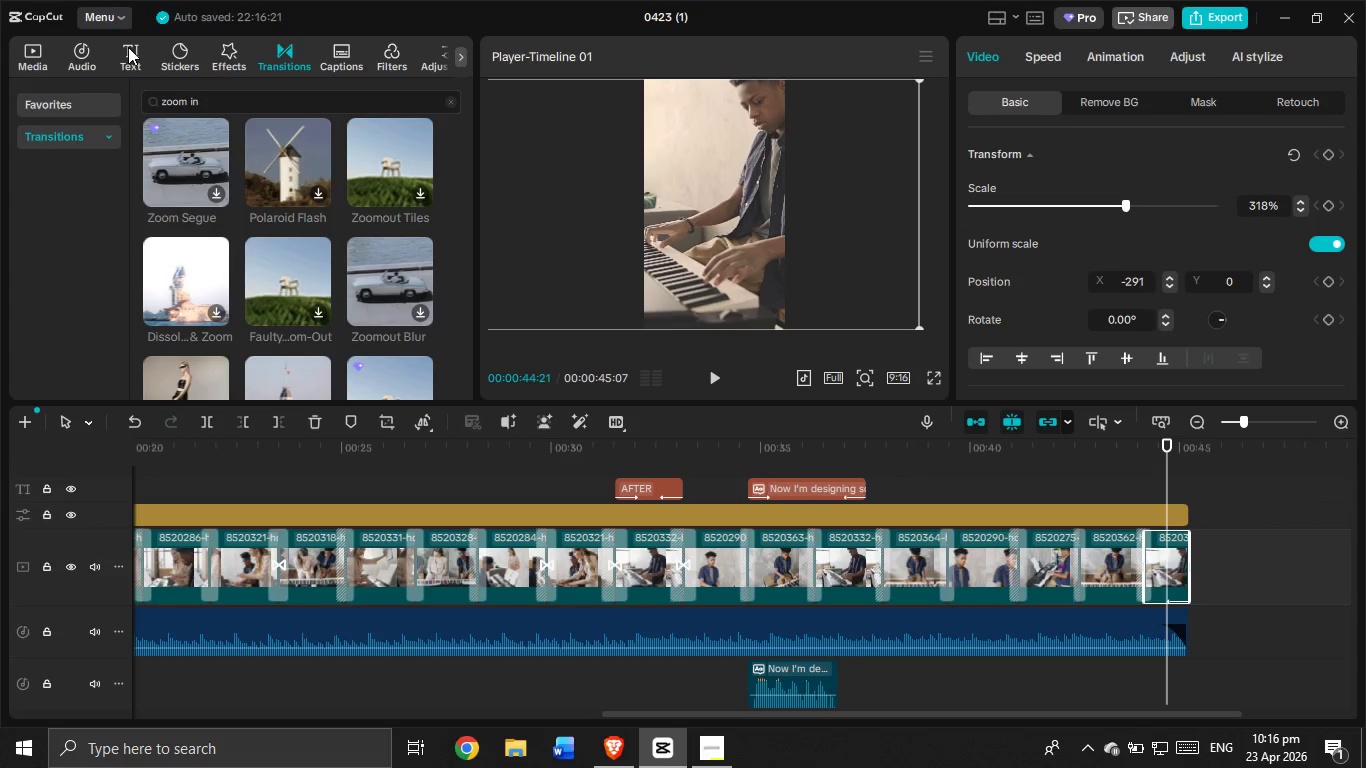 
left_click([128, 47])
 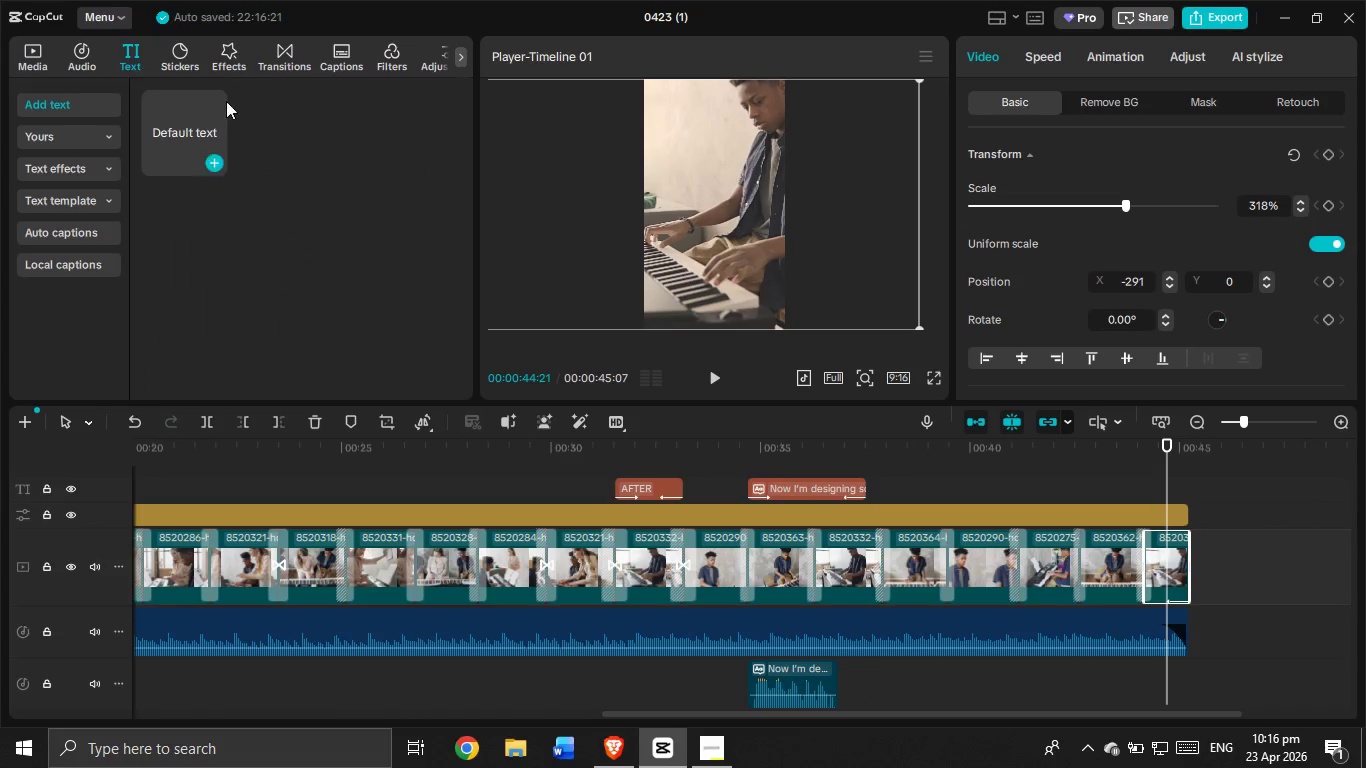 
scroll: coordinate [229, 102], scroll_direction: down, amount: 2.0
 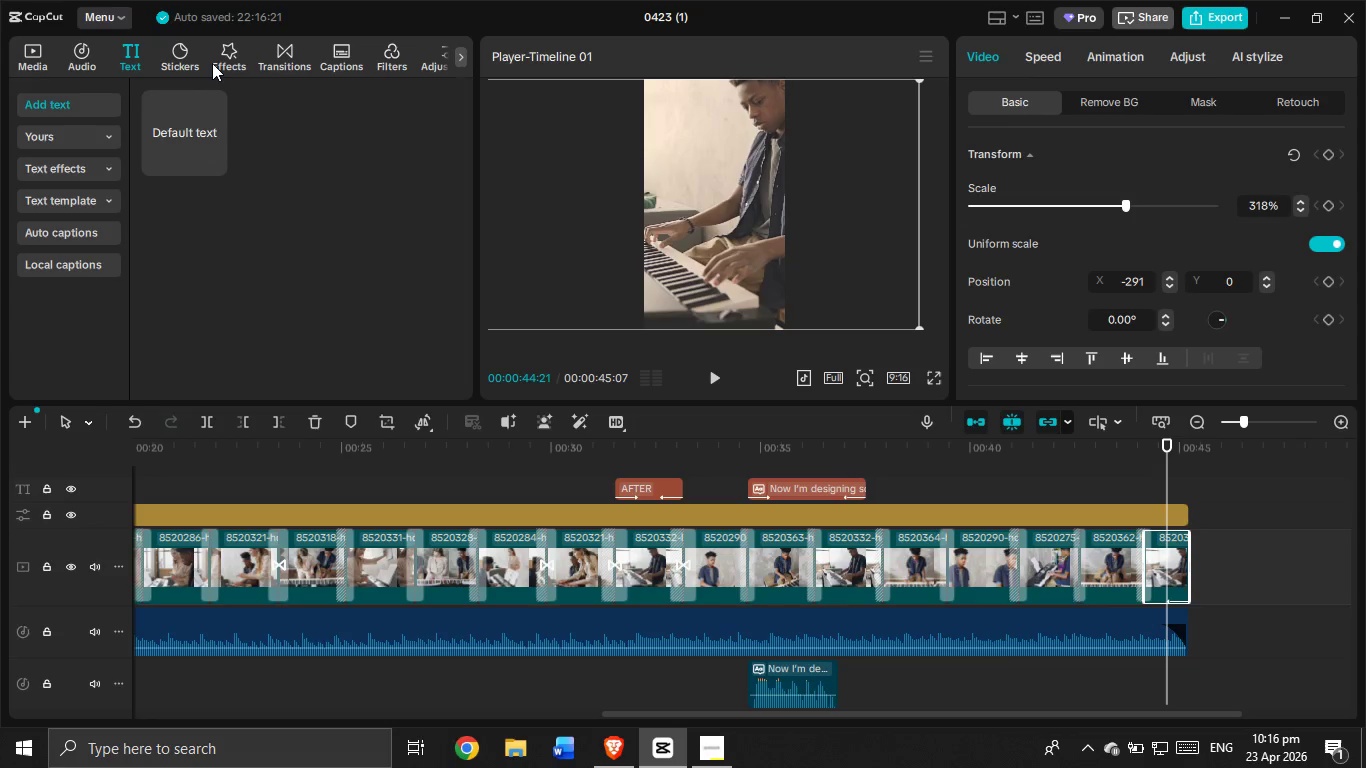 
left_click([212, 62])
 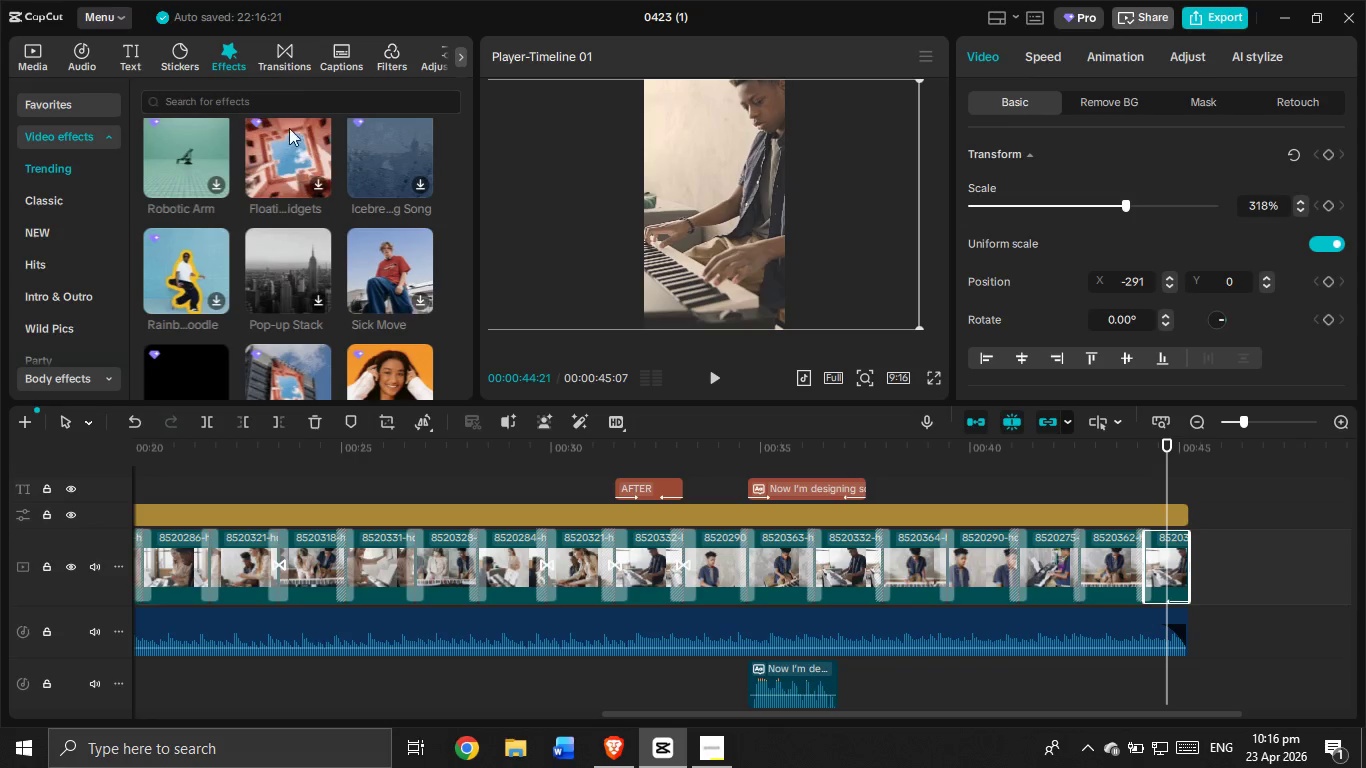 
scroll: coordinate [290, 146], scroll_direction: down, amount: 1.0
 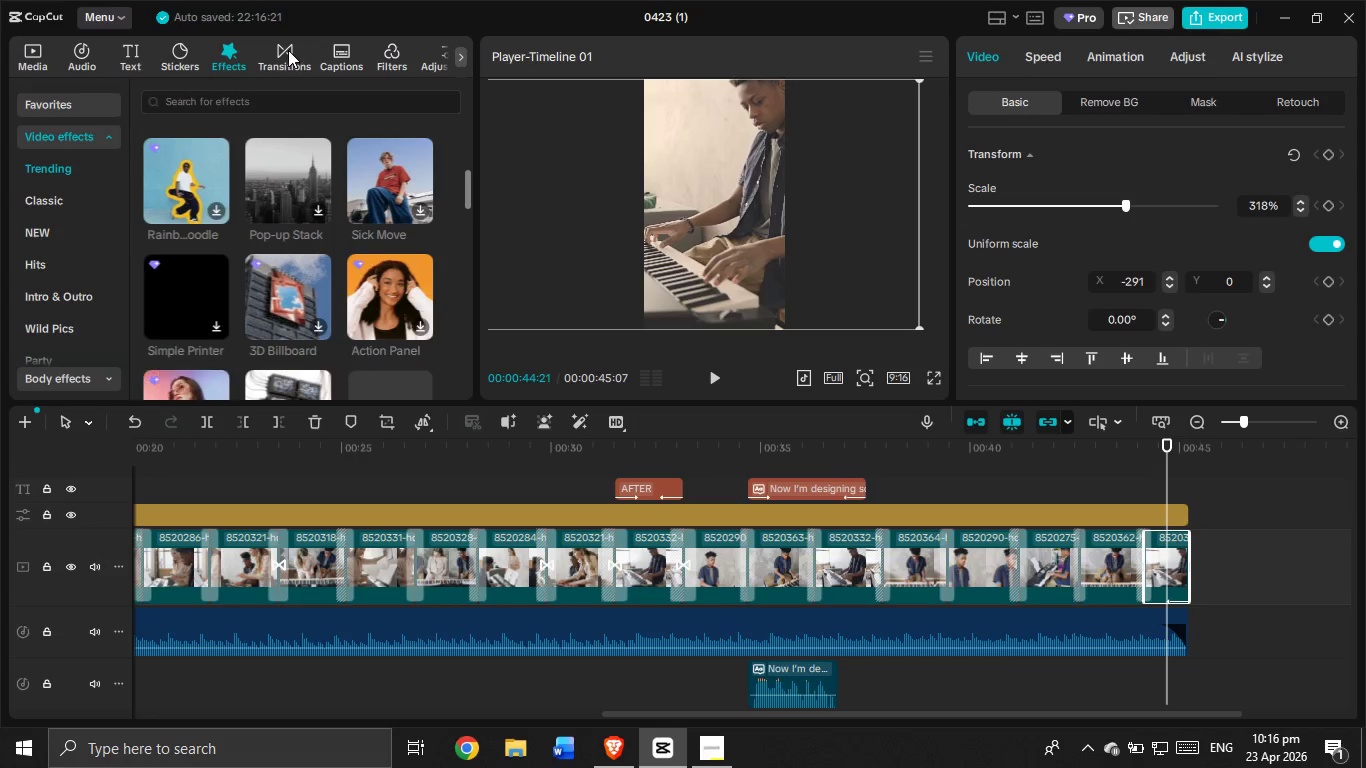 
left_click([288, 50])
 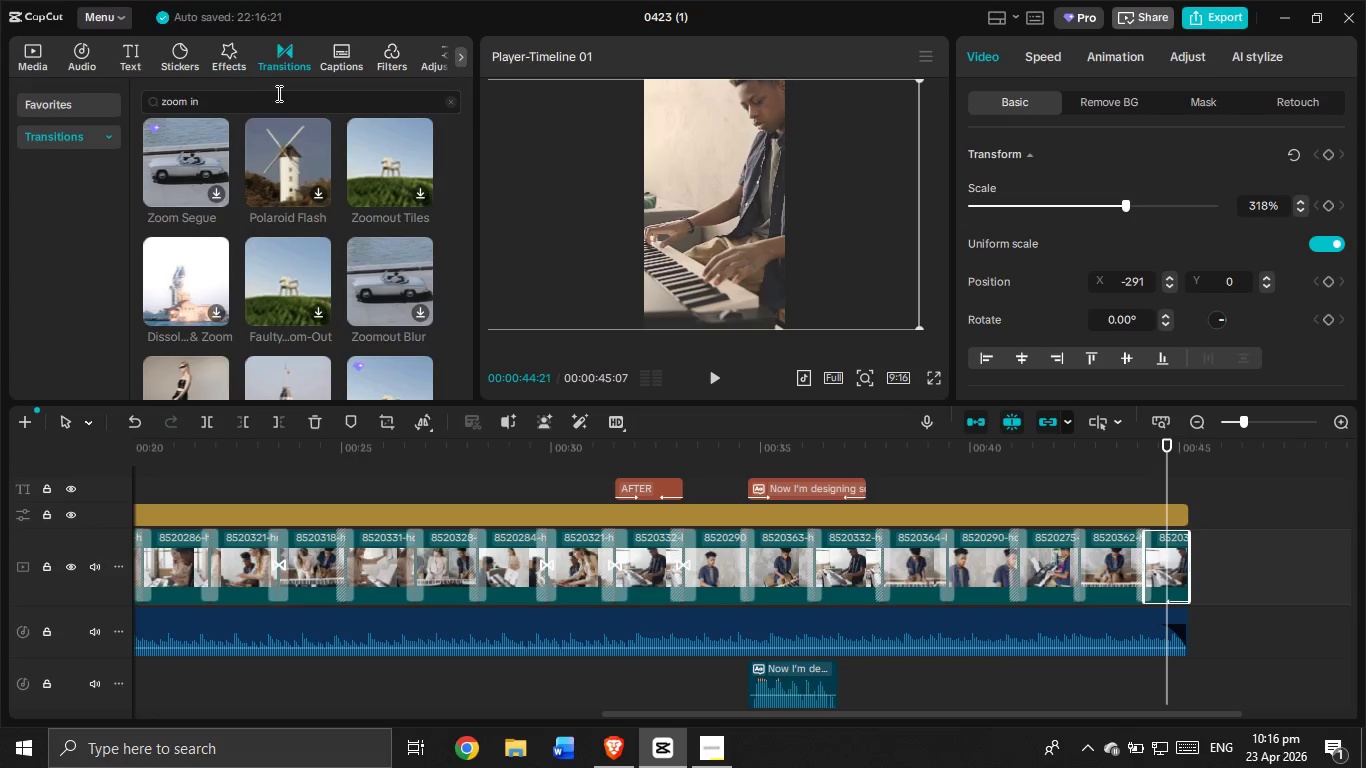 
left_click([724, 740])